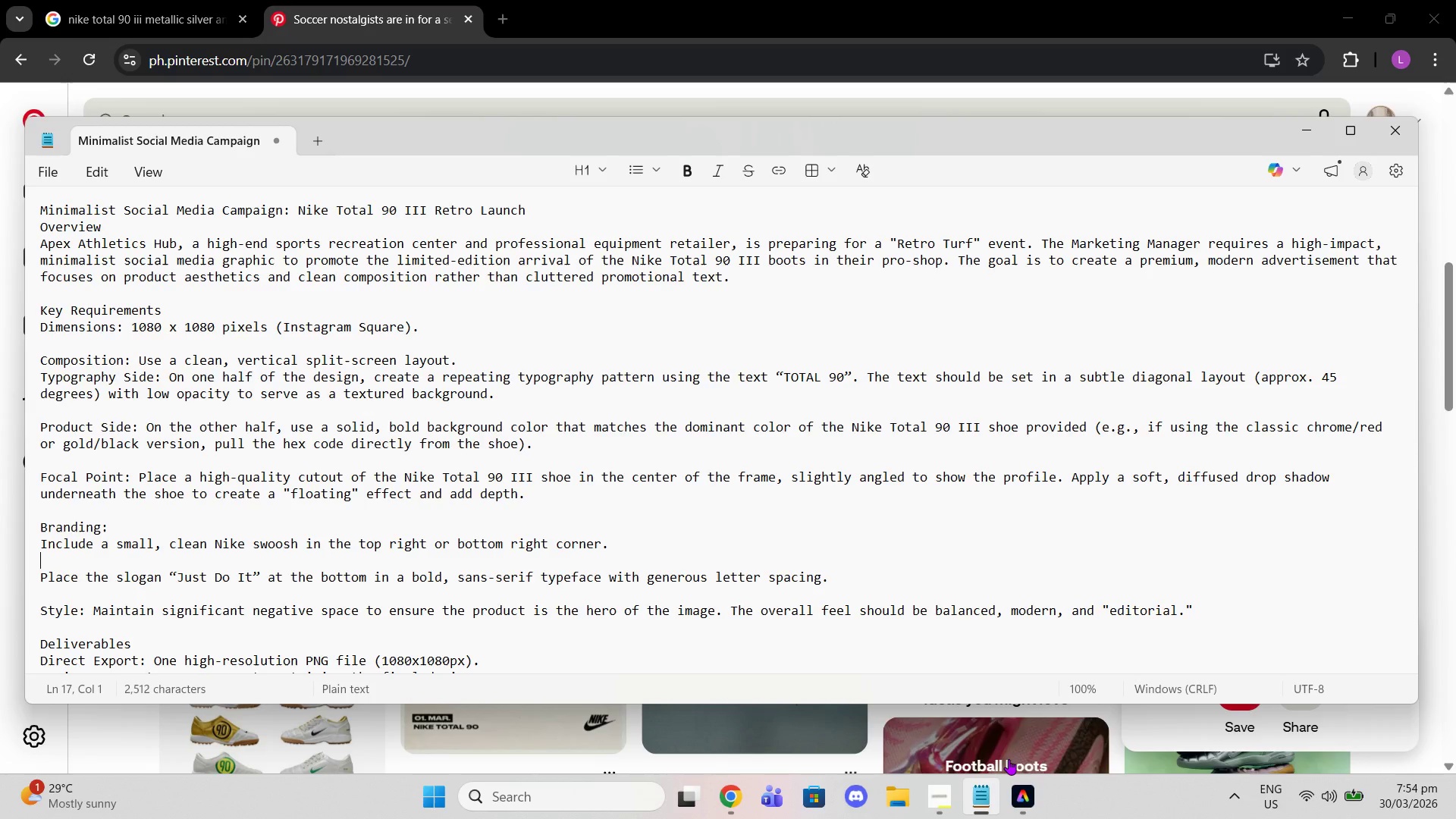 
left_click([874, 0])
 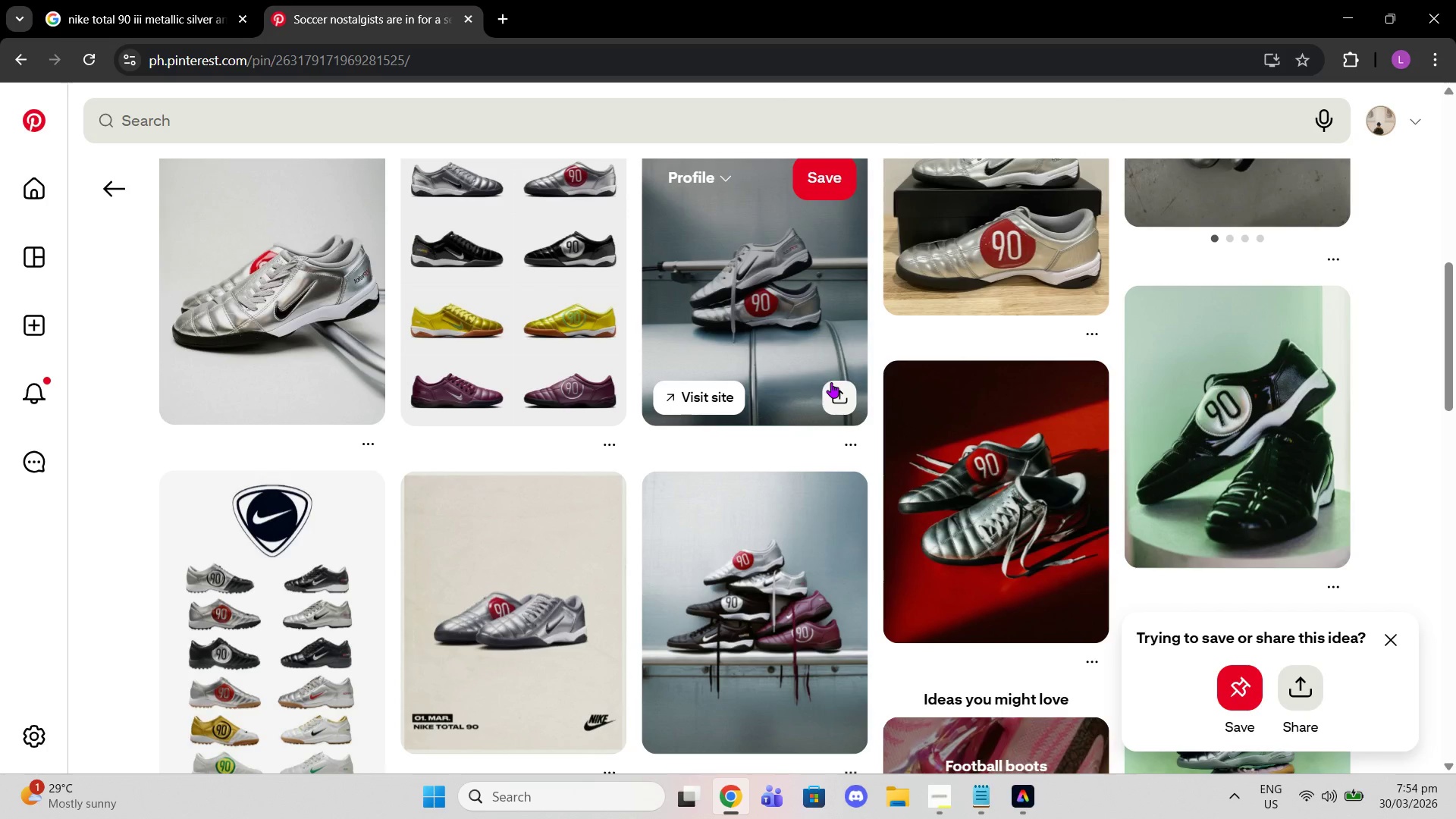 
scroll: coordinate [827, 499], scroll_direction: down, amount: 14.0
 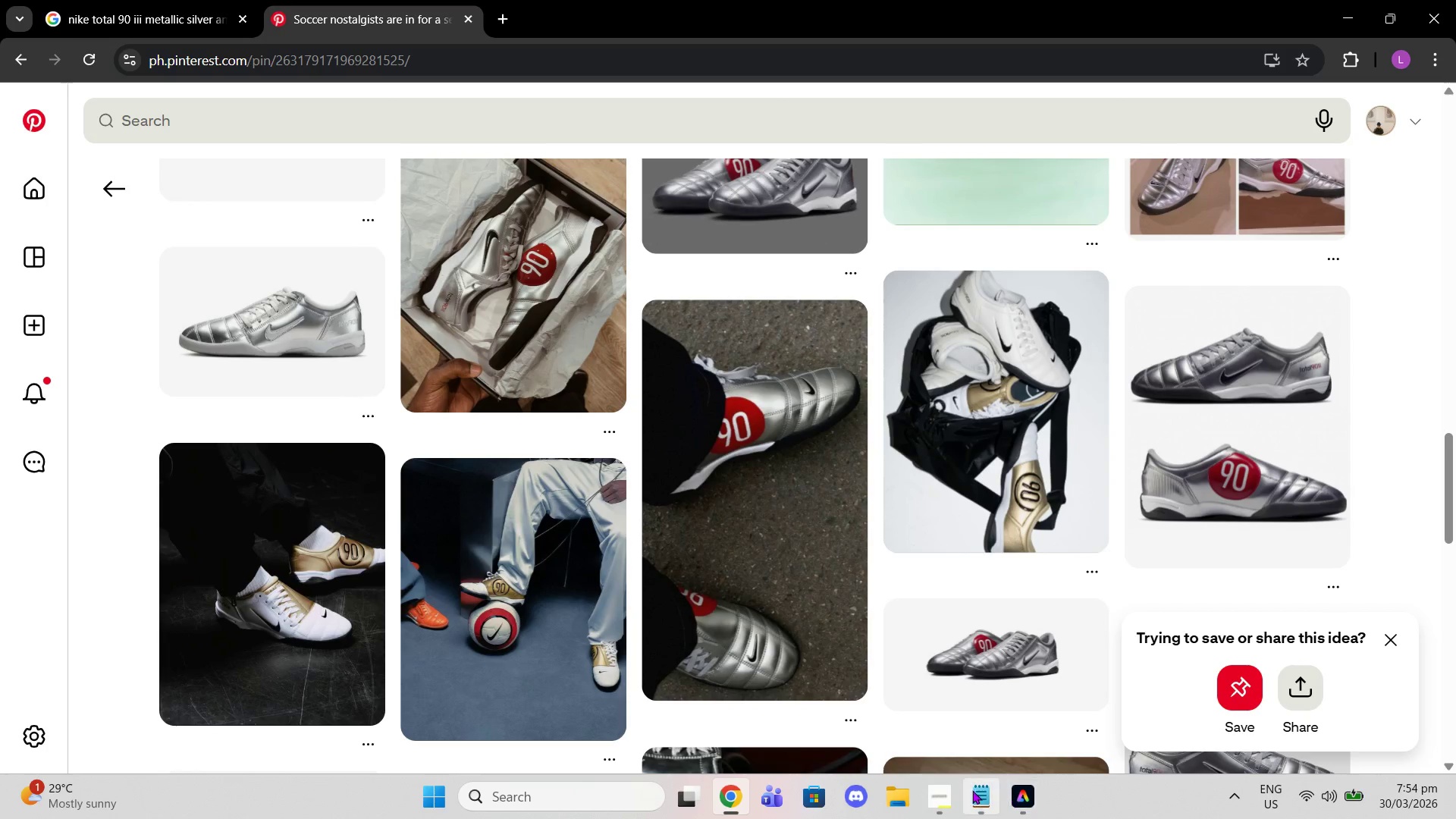 
left_click([946, 790])